 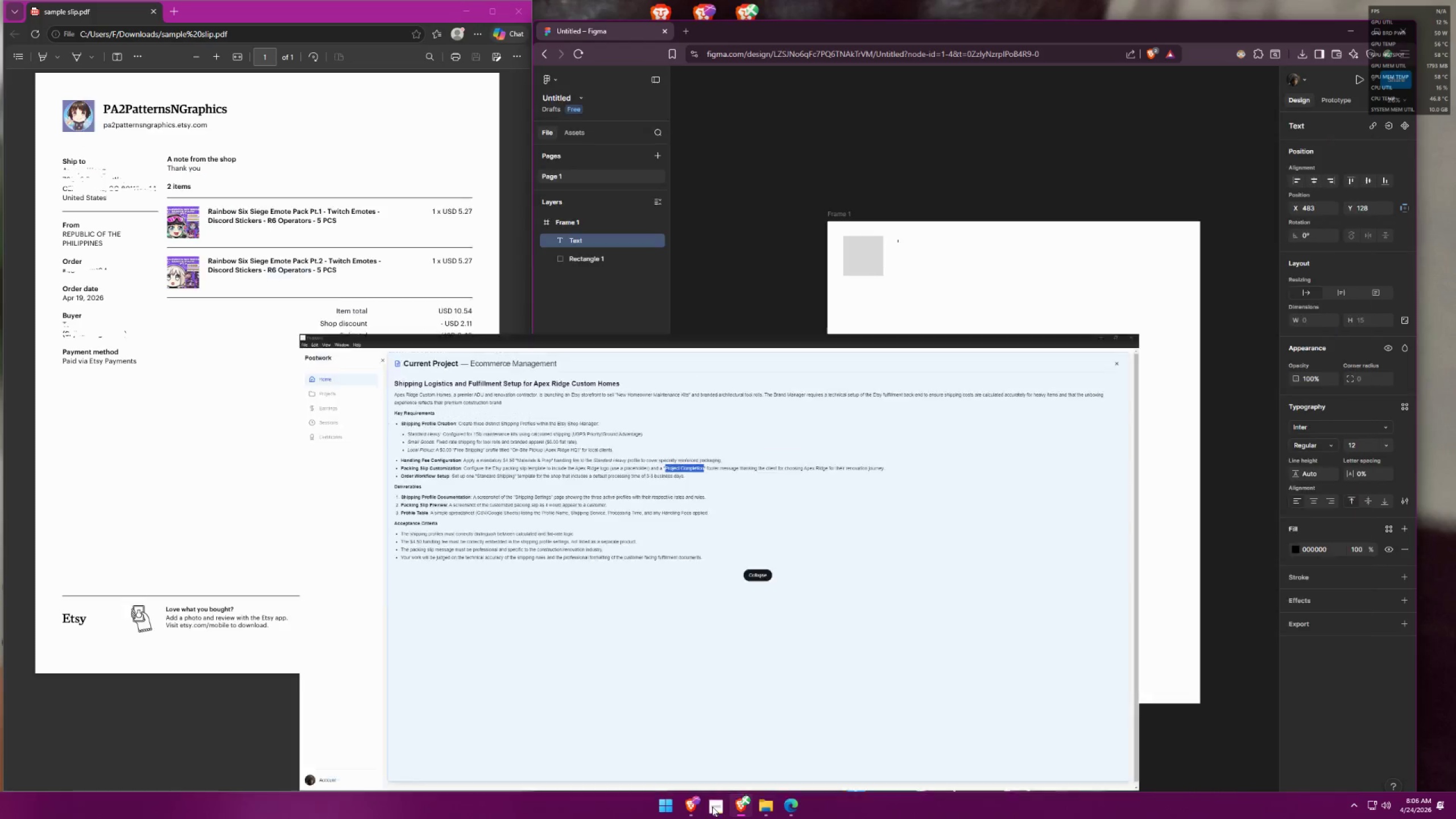 
type(Ap)
key(Backspace)
key(Backspace)
key(Backspace)
type(Apex )
 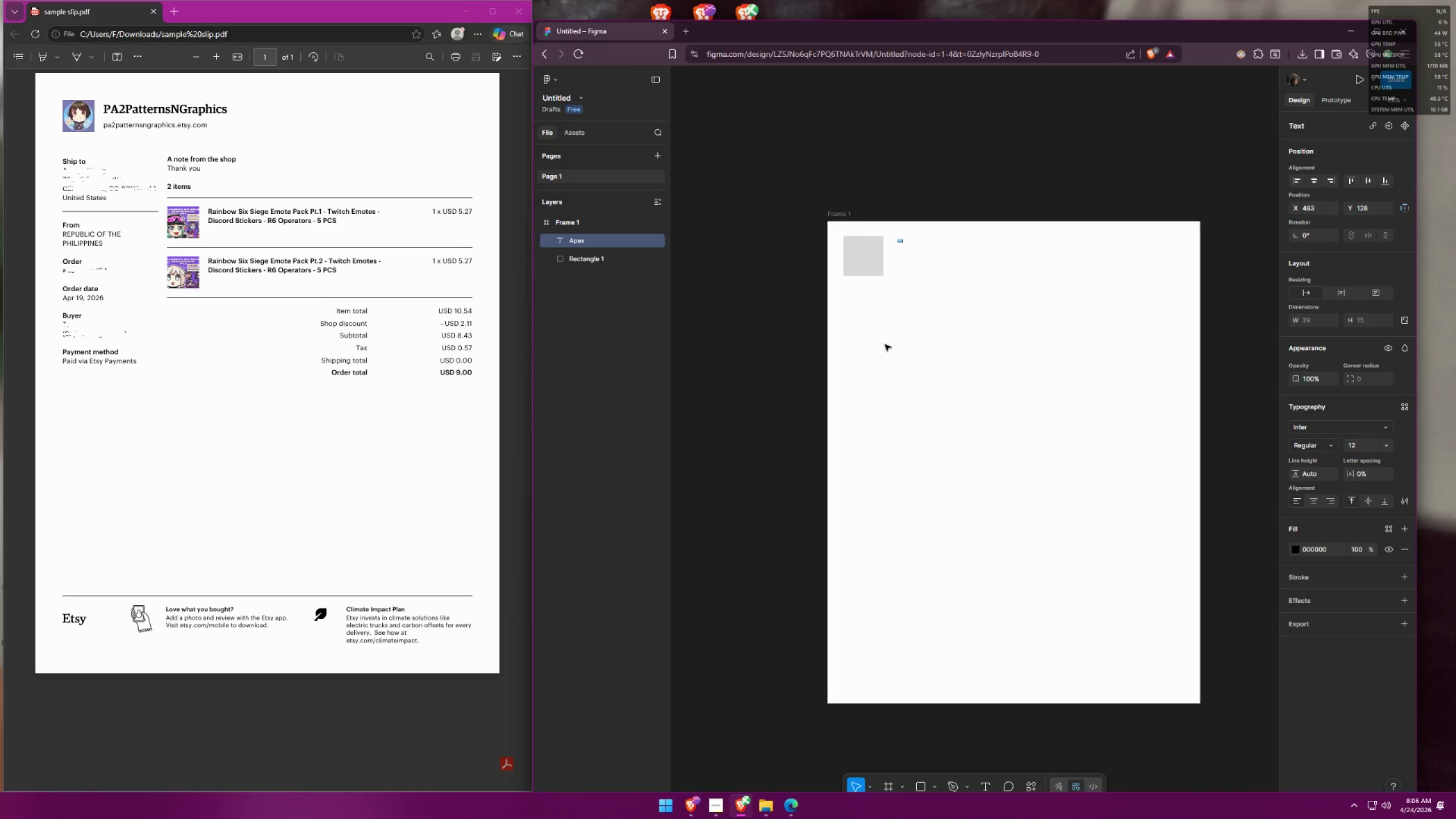 
key(Control+ControlLeft)
 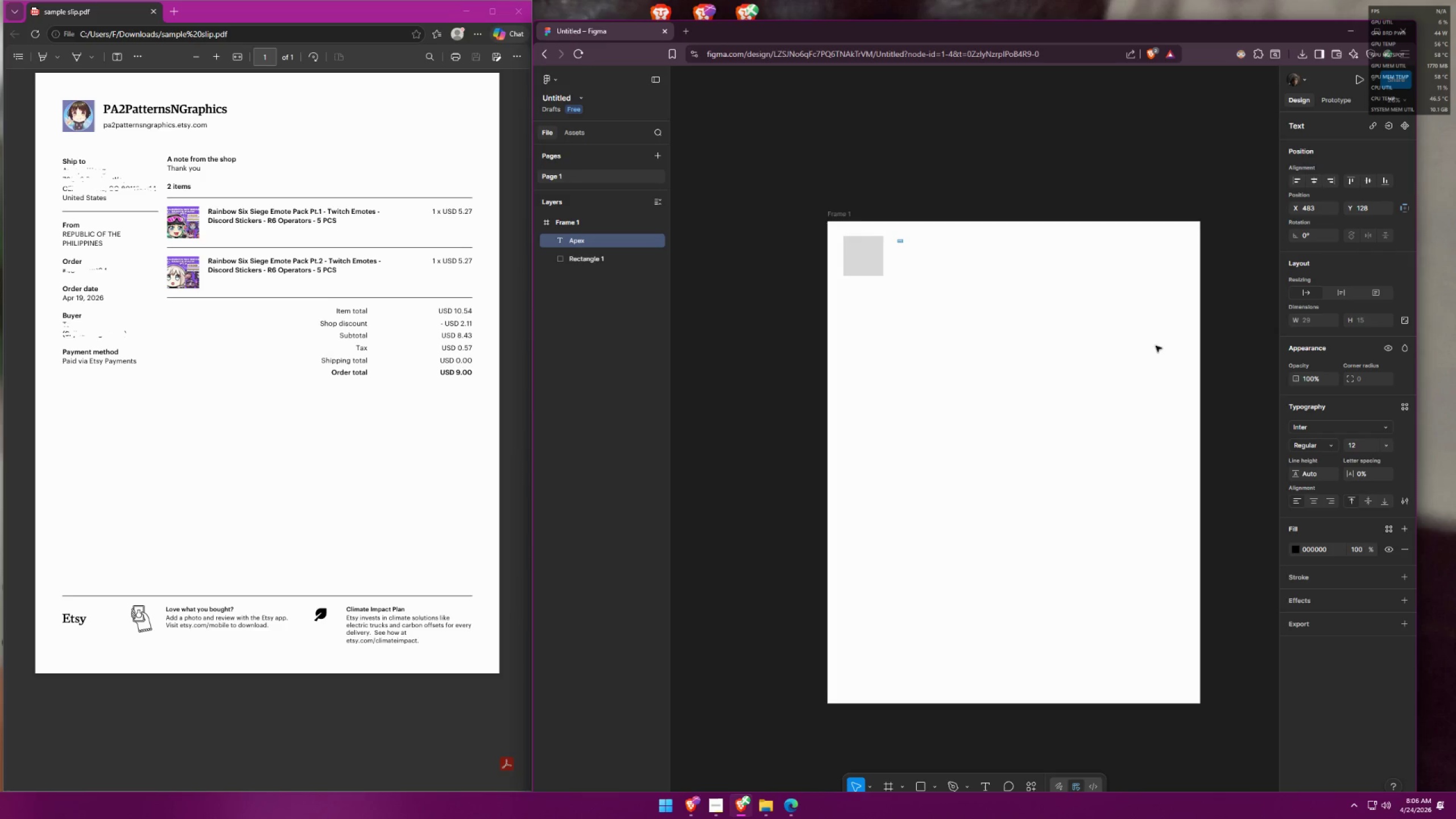 
key(Control+A)
 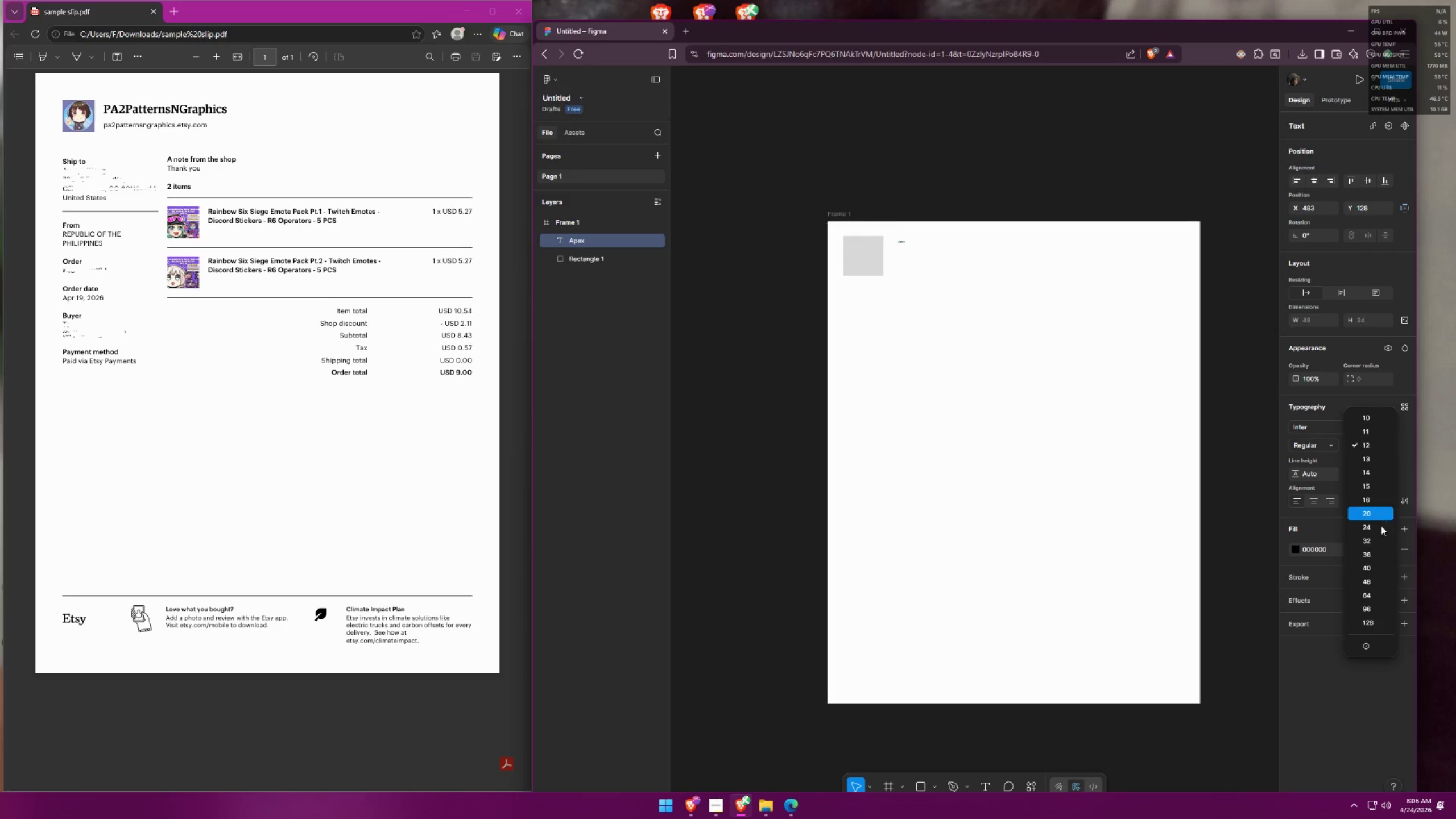 
left_click([1370, 558])
 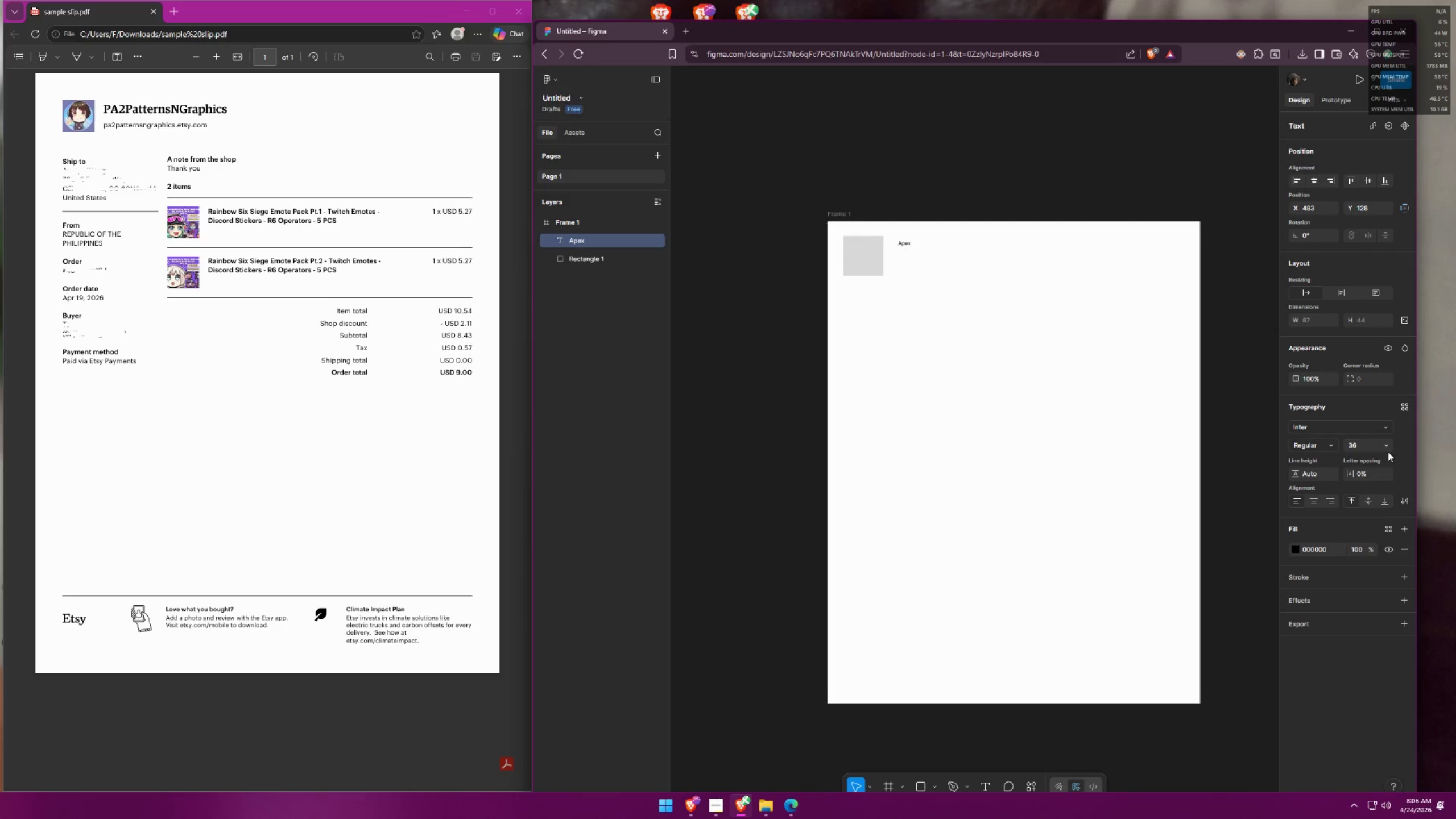 
left_click([1382, 444])
 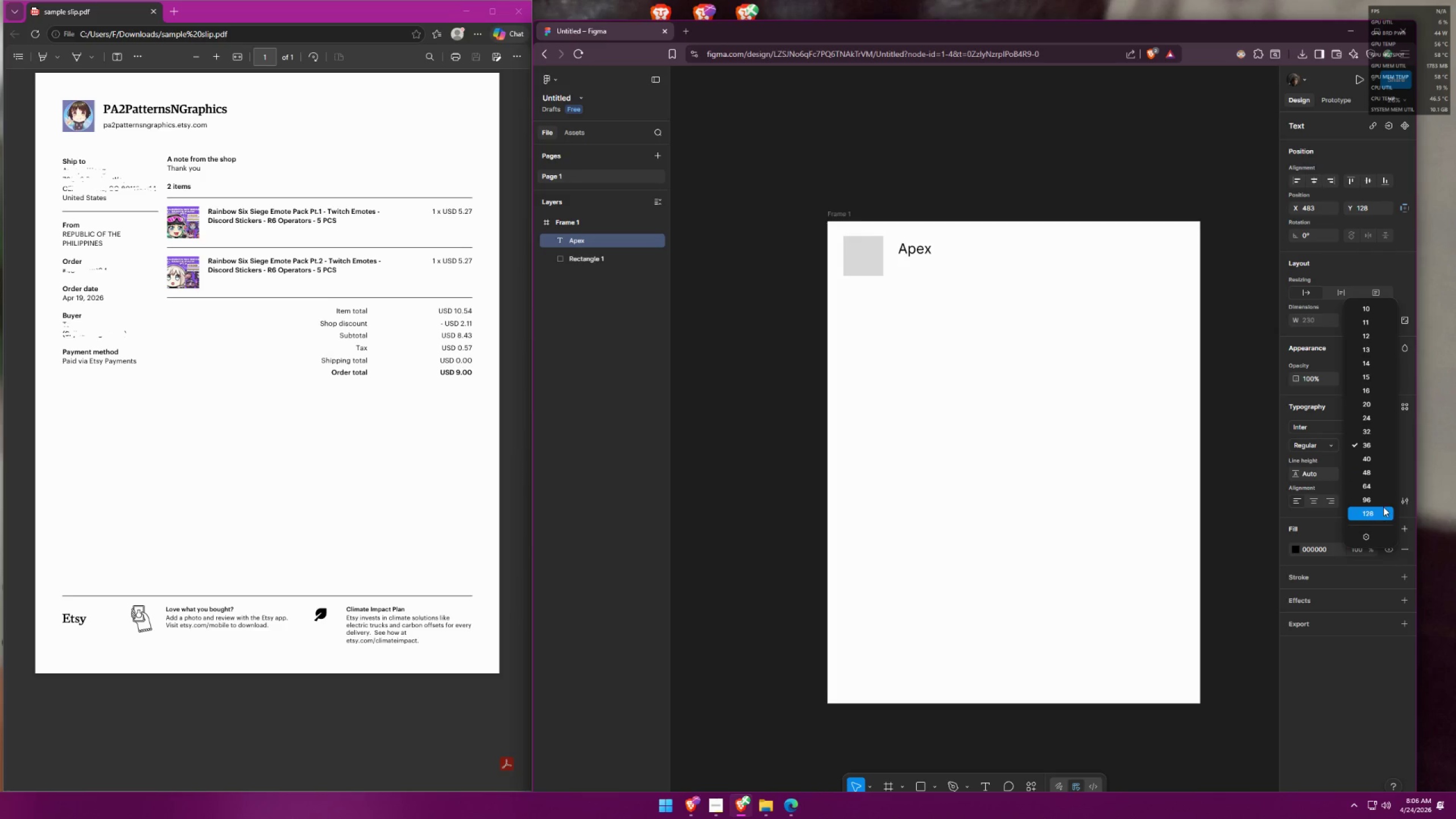 
left_click([1383, 507])
 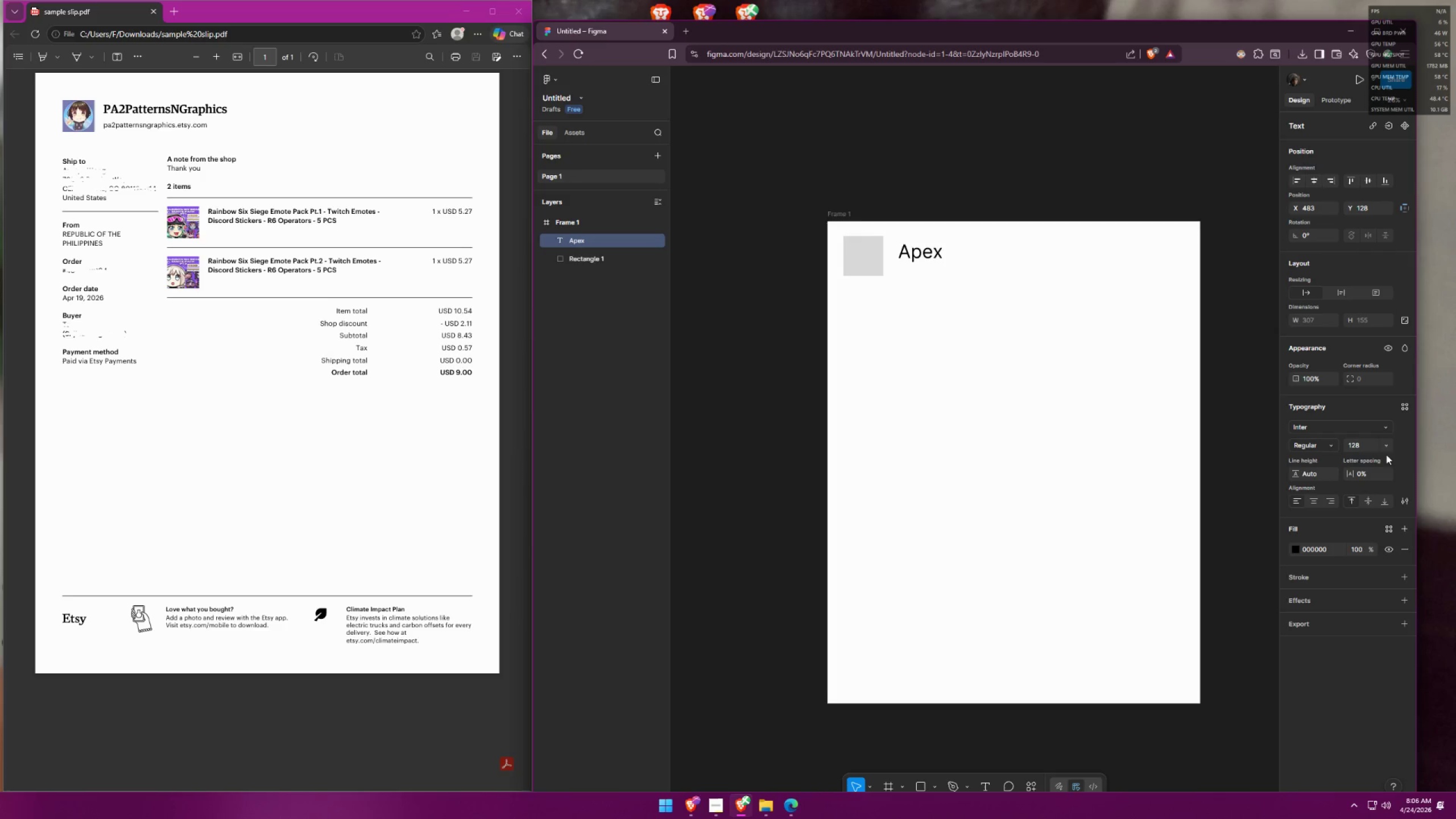 
left_click([1391, 446])
 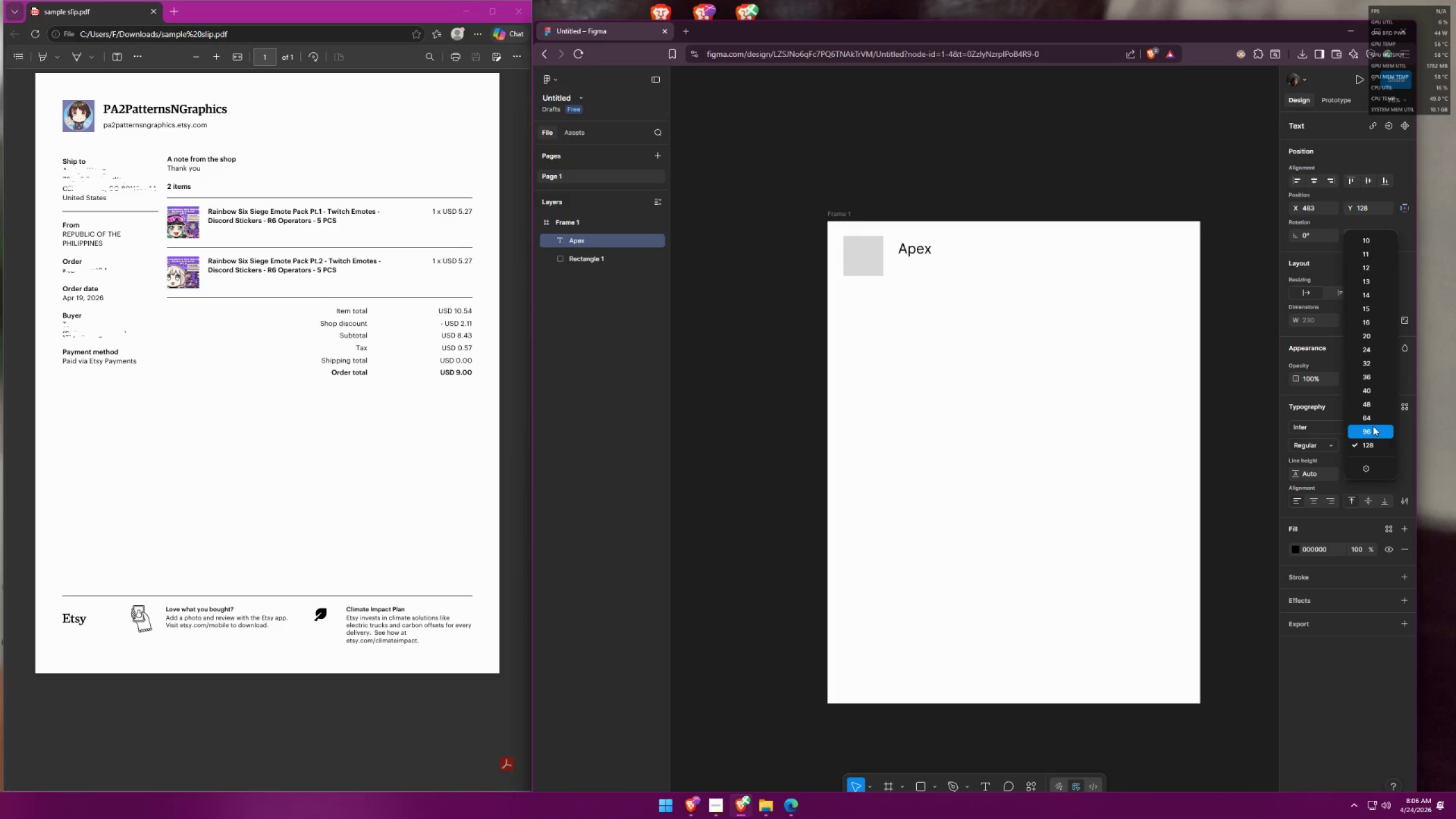 
left_click([1373, 426])
 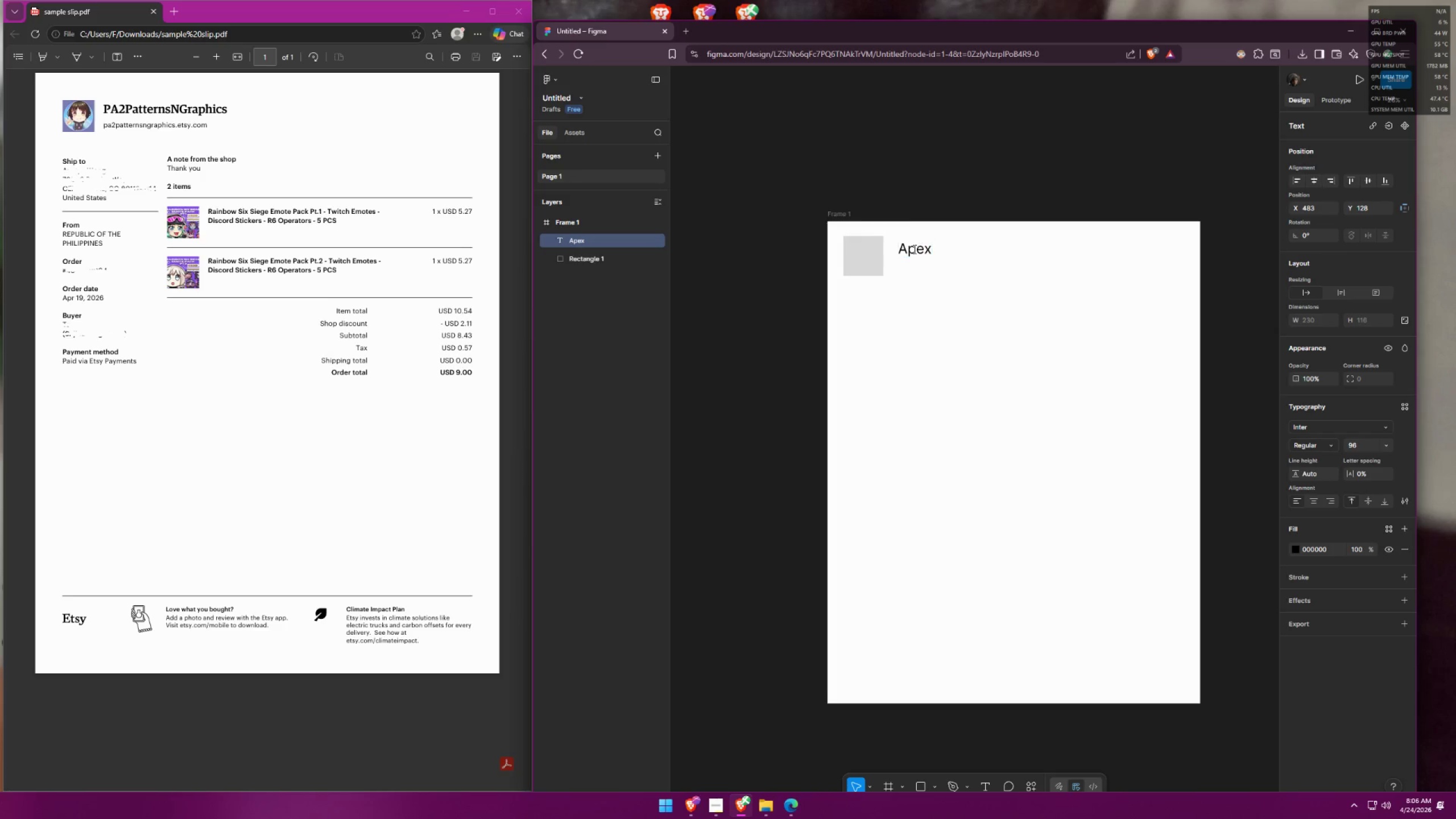 
left_click([916, 253])
 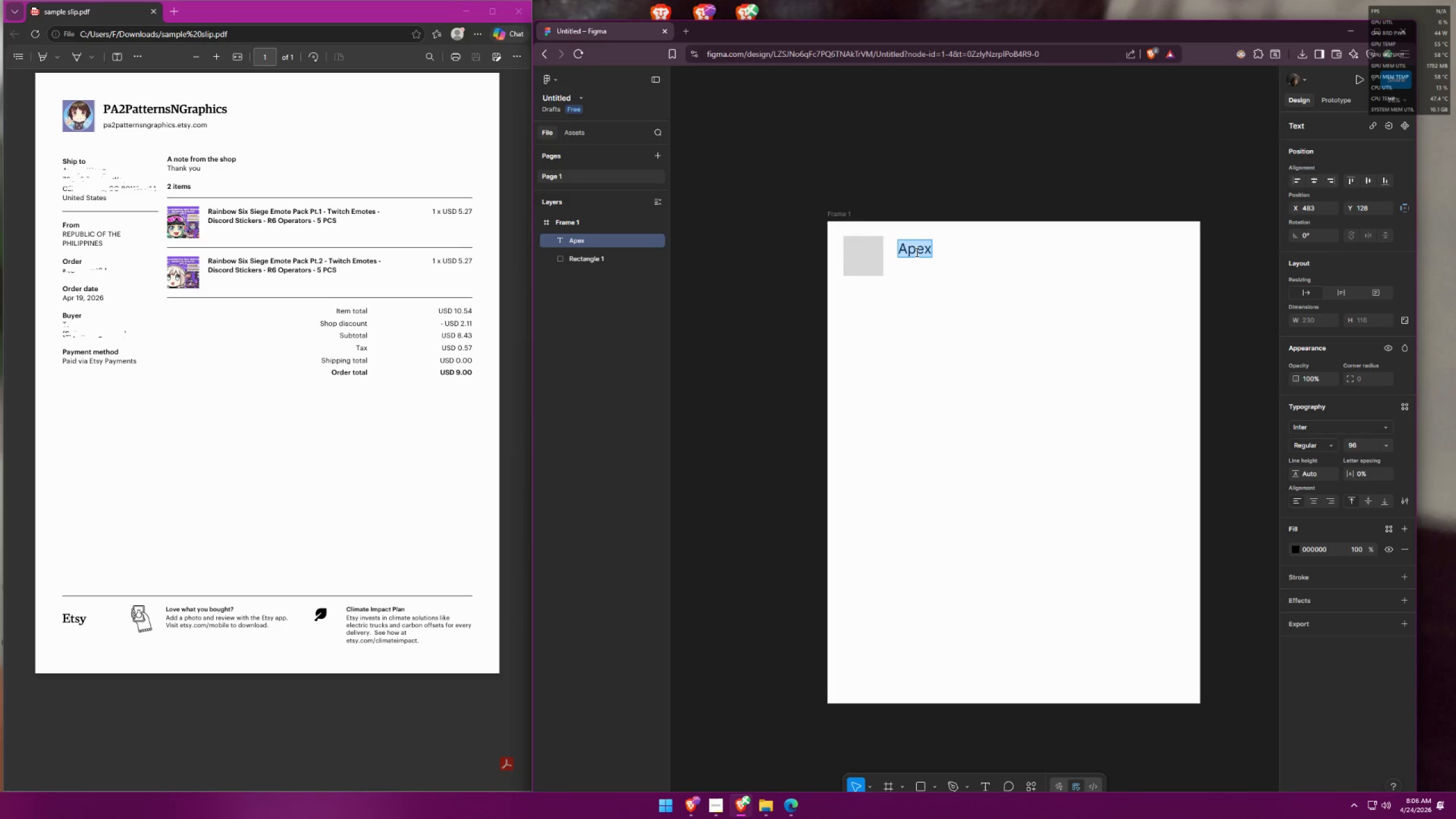 
triple_click([916, 252])
 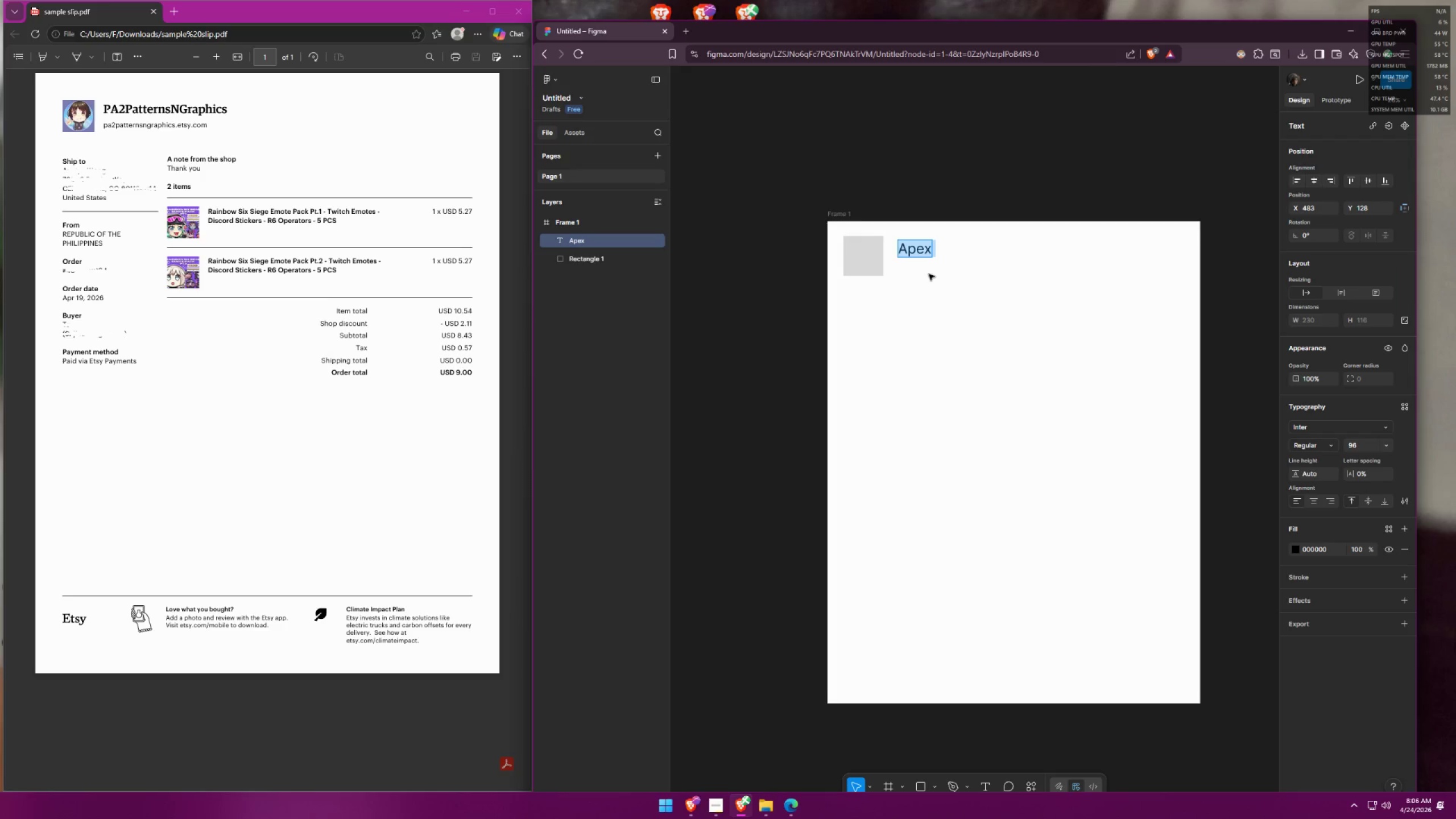 
type(AP)
key(Backspace)
type(pex Ridge Custom Home)
 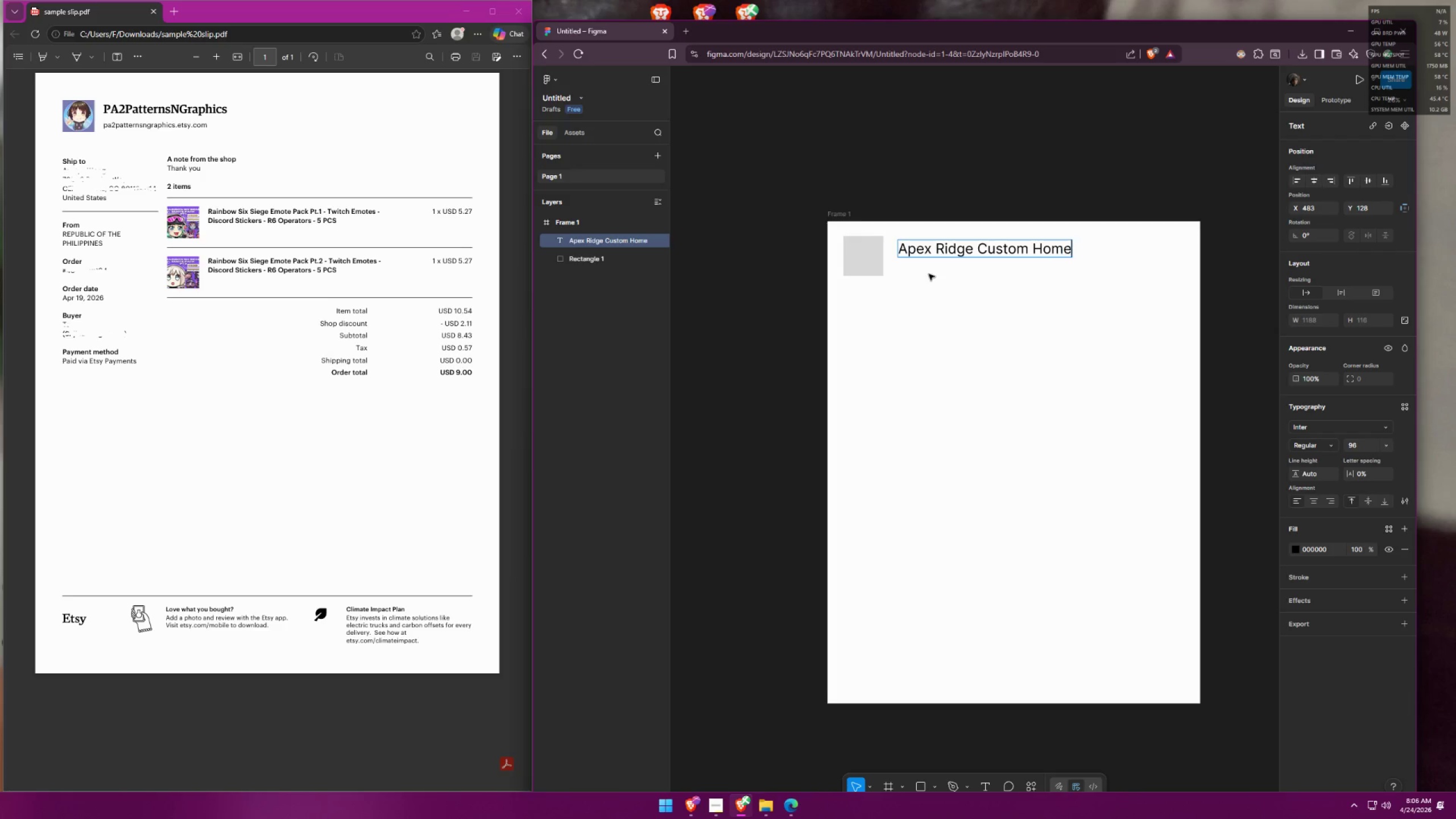 
key(Alt+AltLeft)
 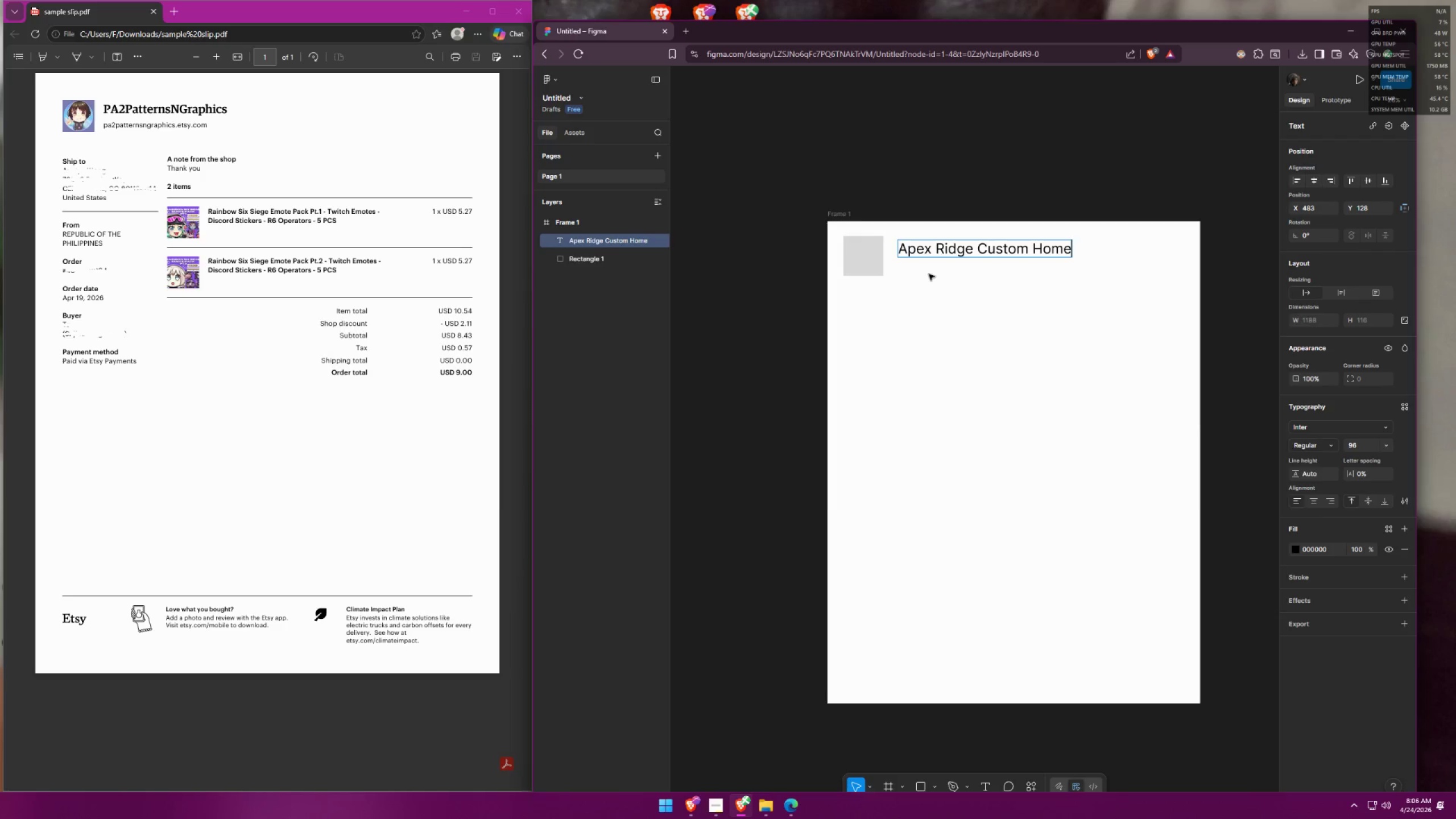 
key(Alt+Tab)